 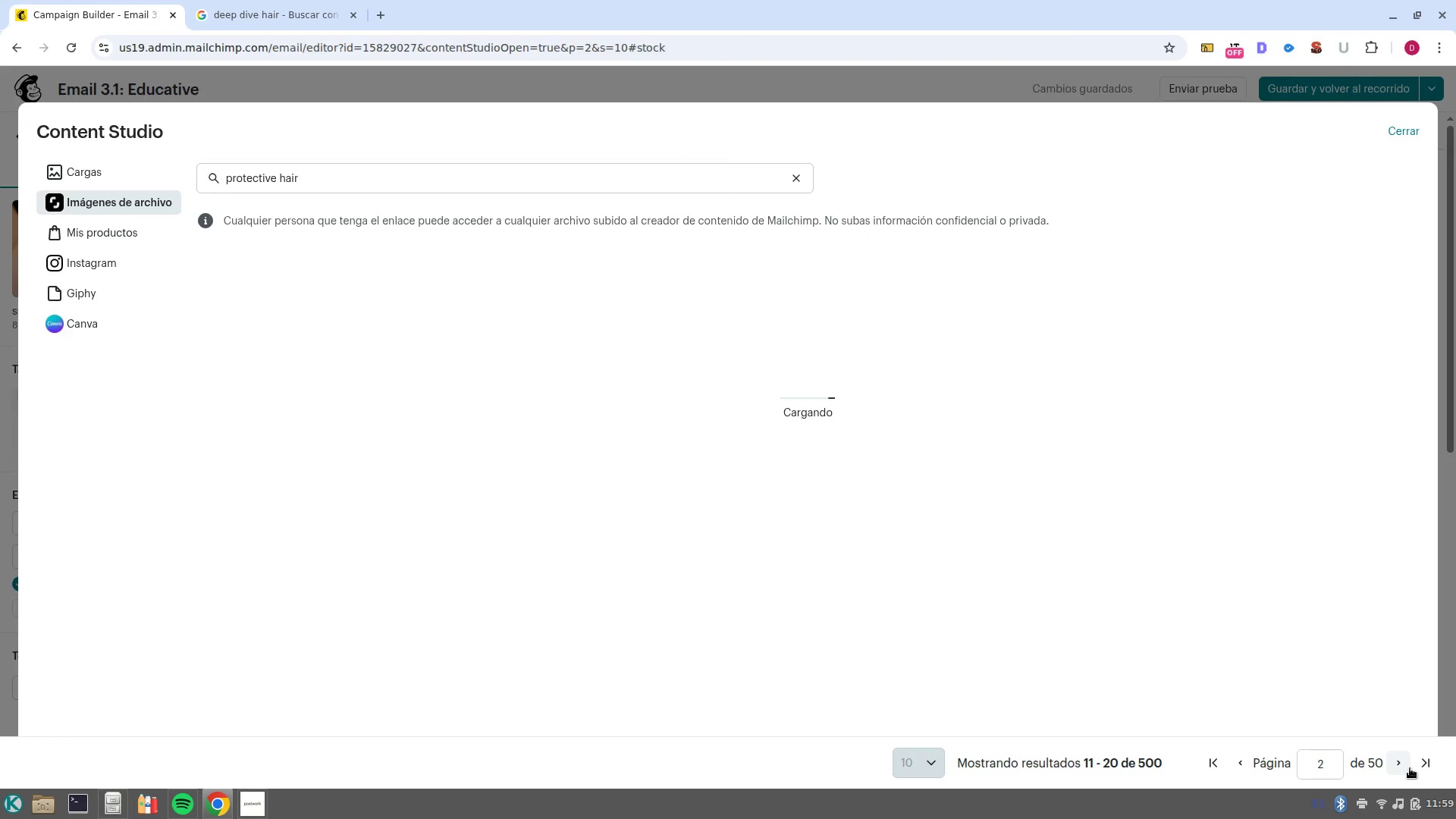 
double_click([519, 175])
 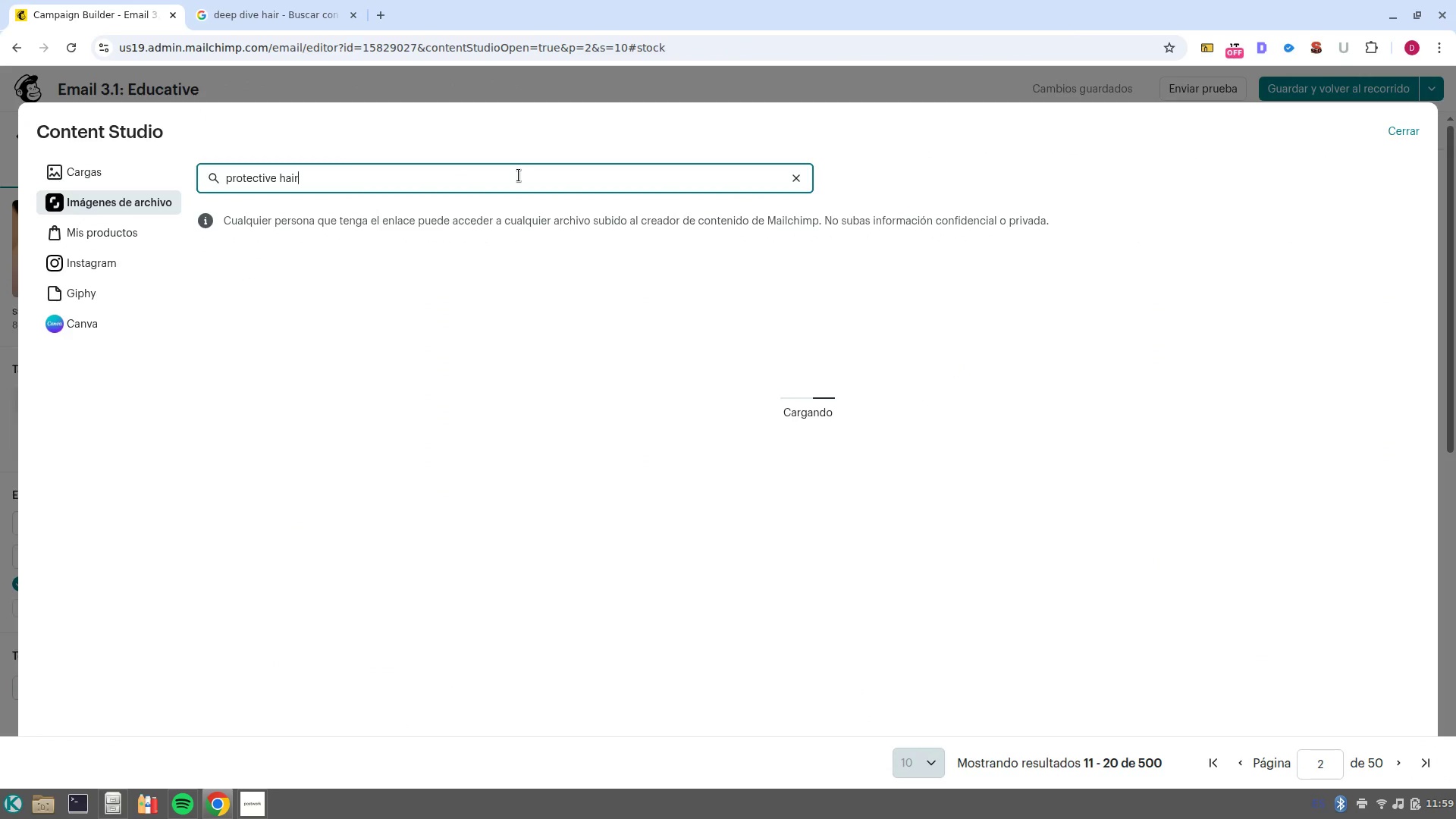 
triple_click([519, 175])
 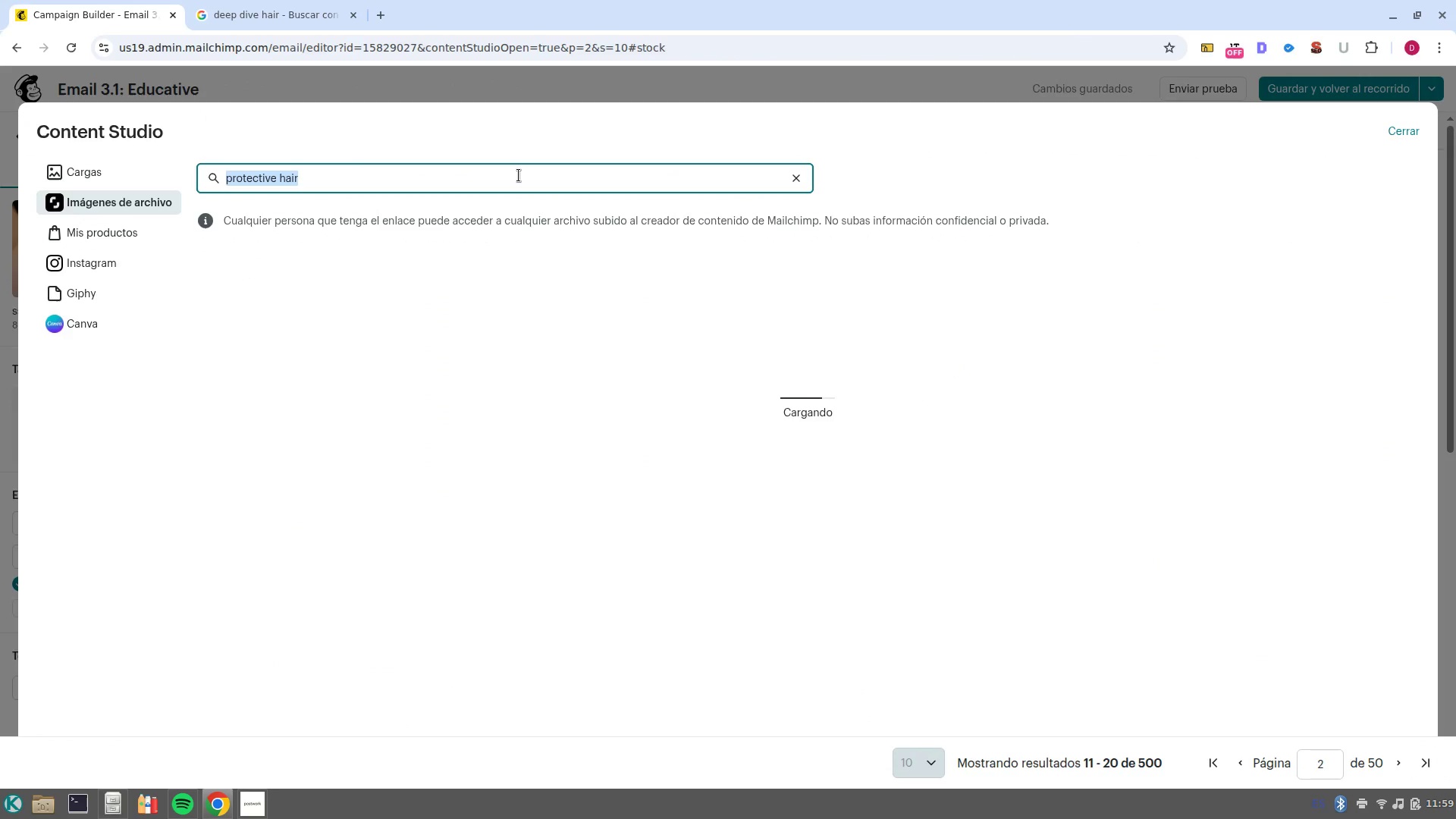 
type(hair salon)
key(NumpadEnter)
 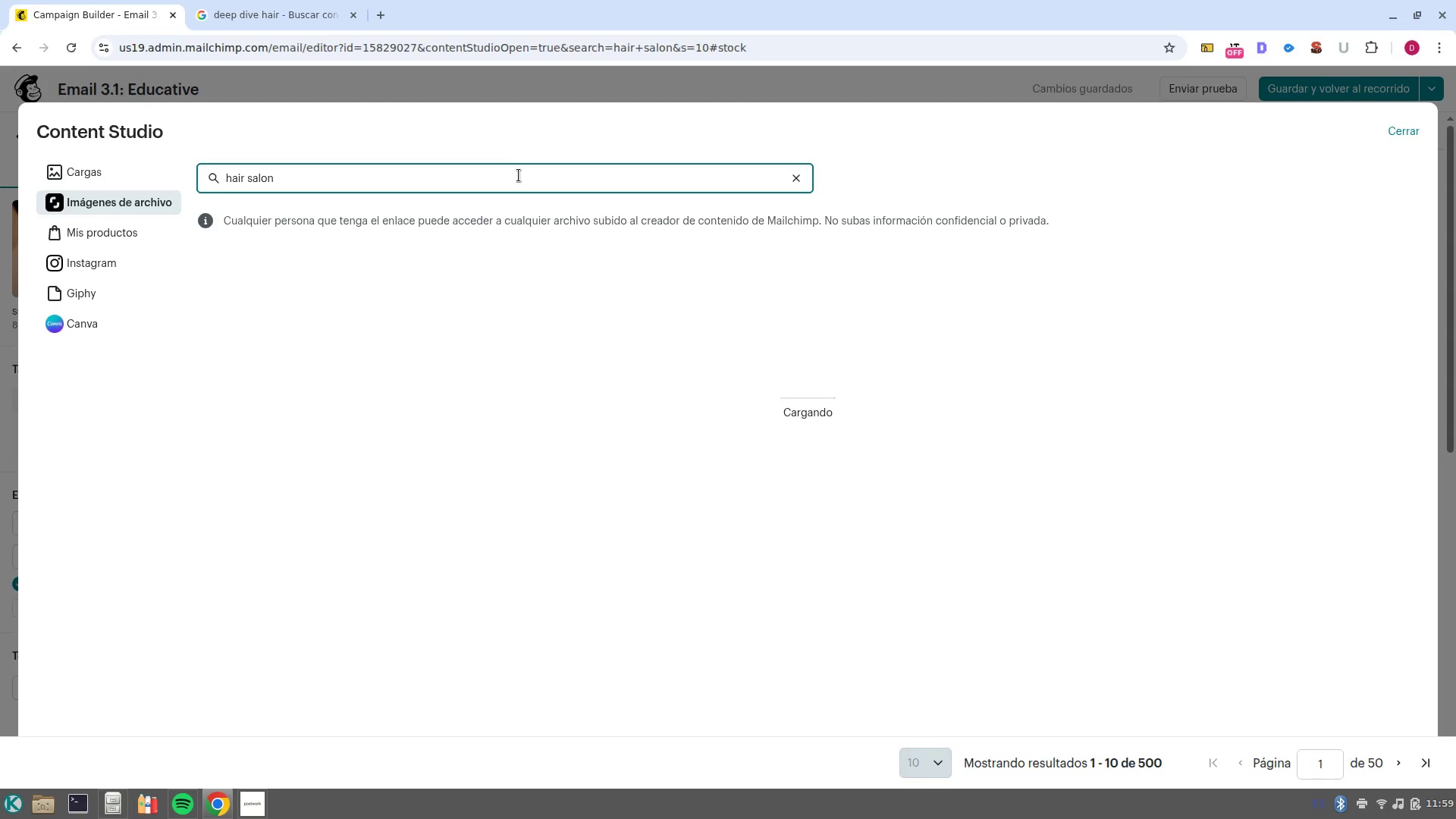 
wait(9.08)
 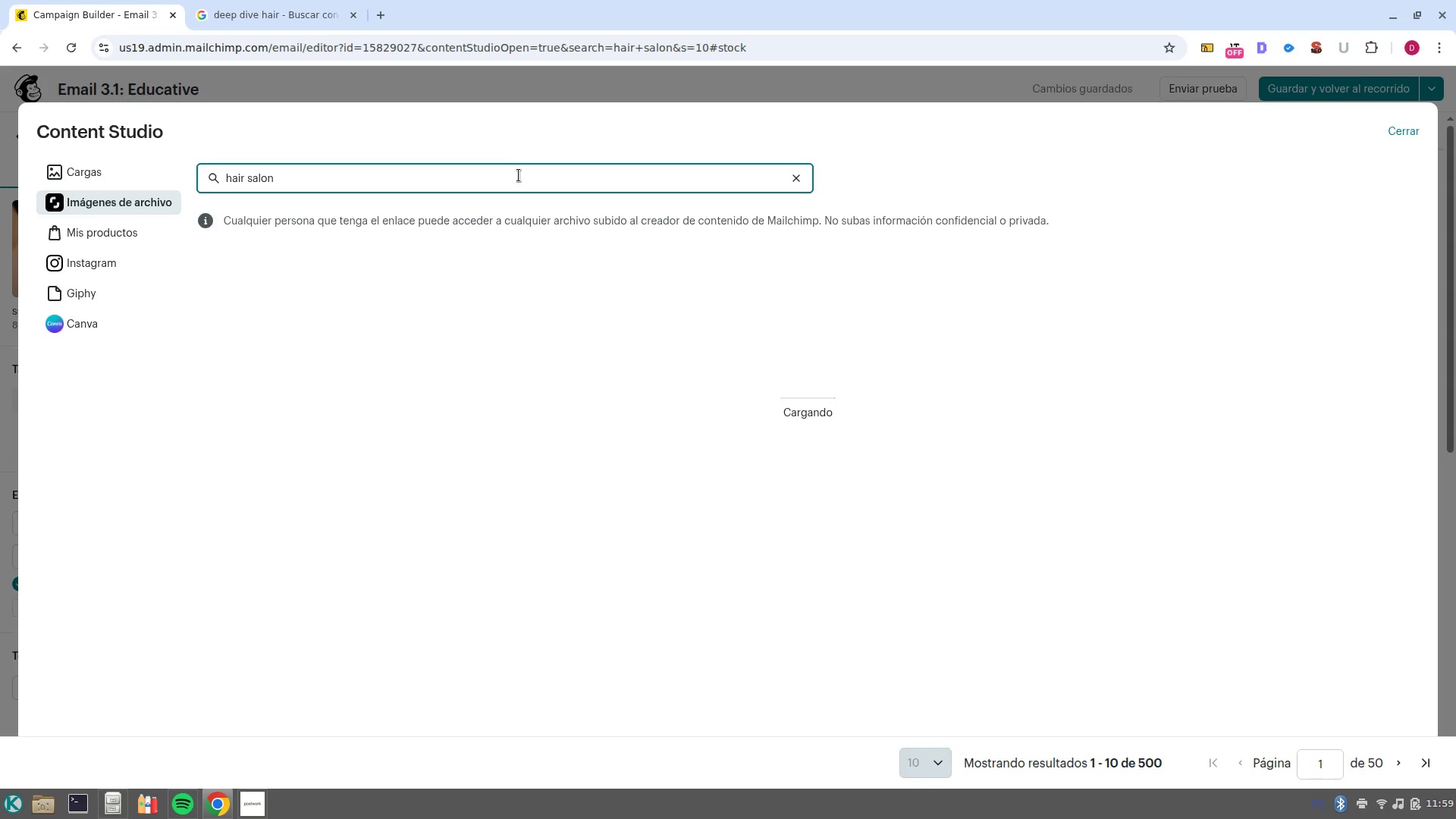 
double_click([519, 175])
 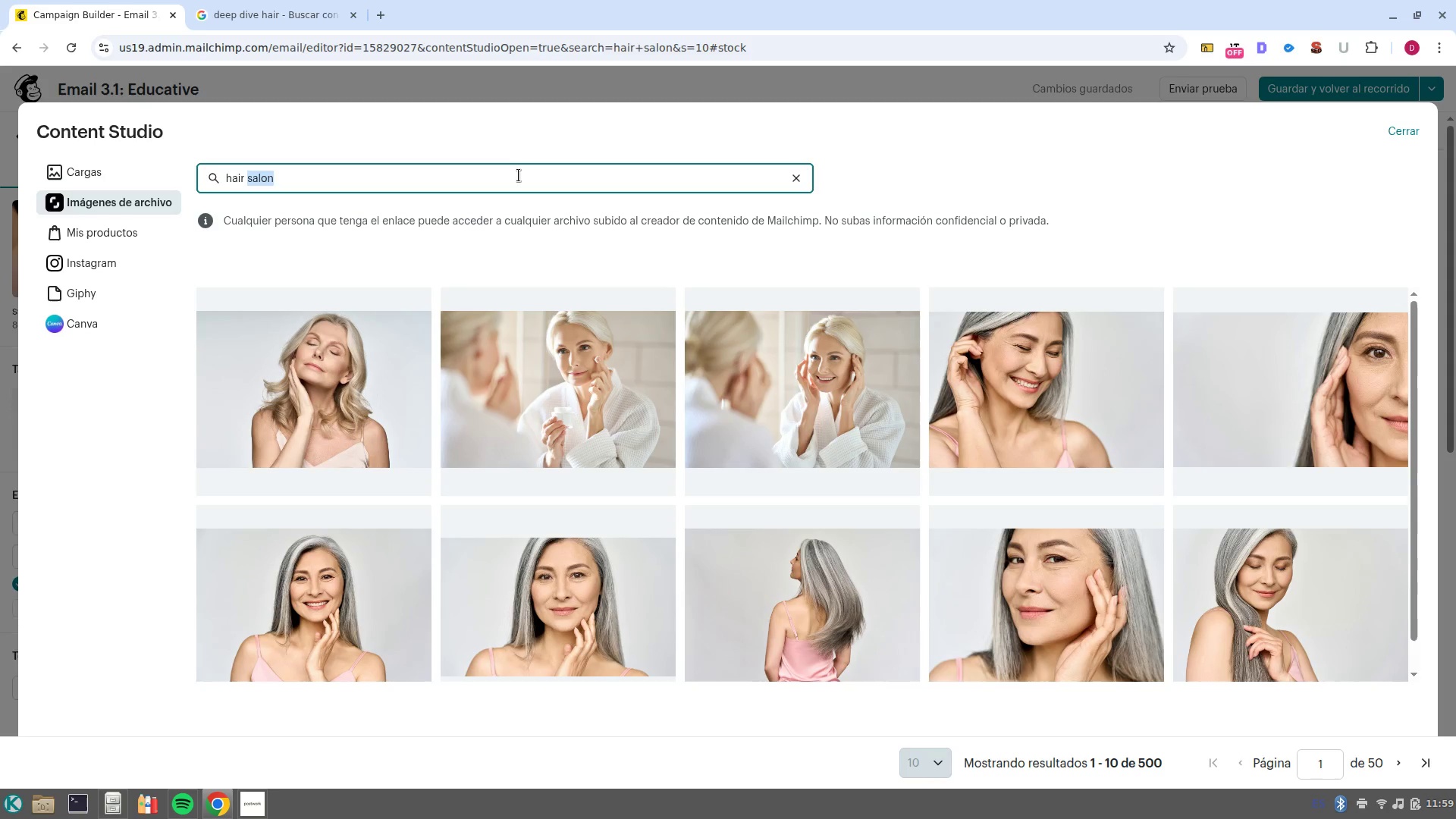 
triple_click([519, 175])
 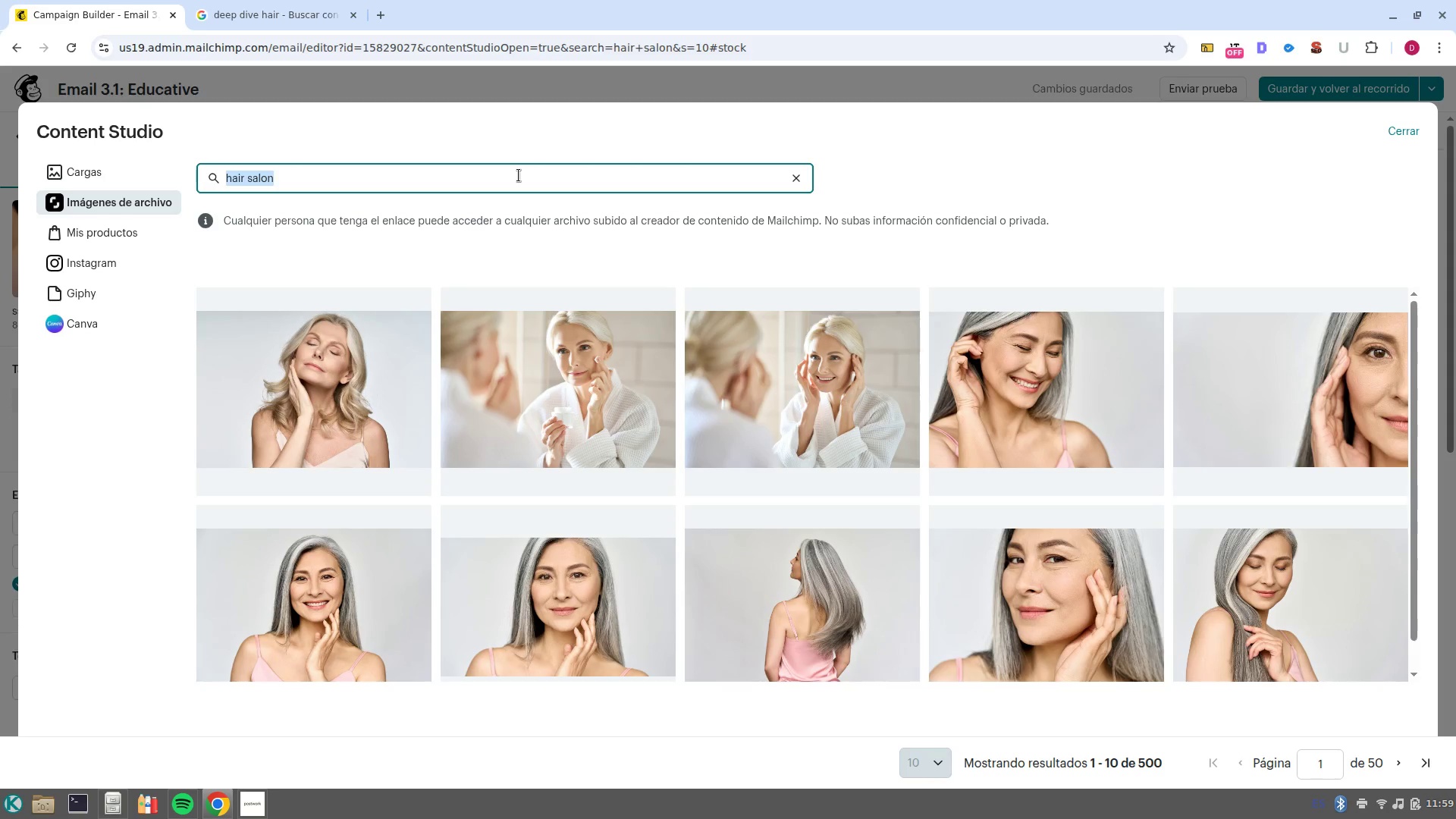 
type(peluqieria)
key(NumpadEnter)
 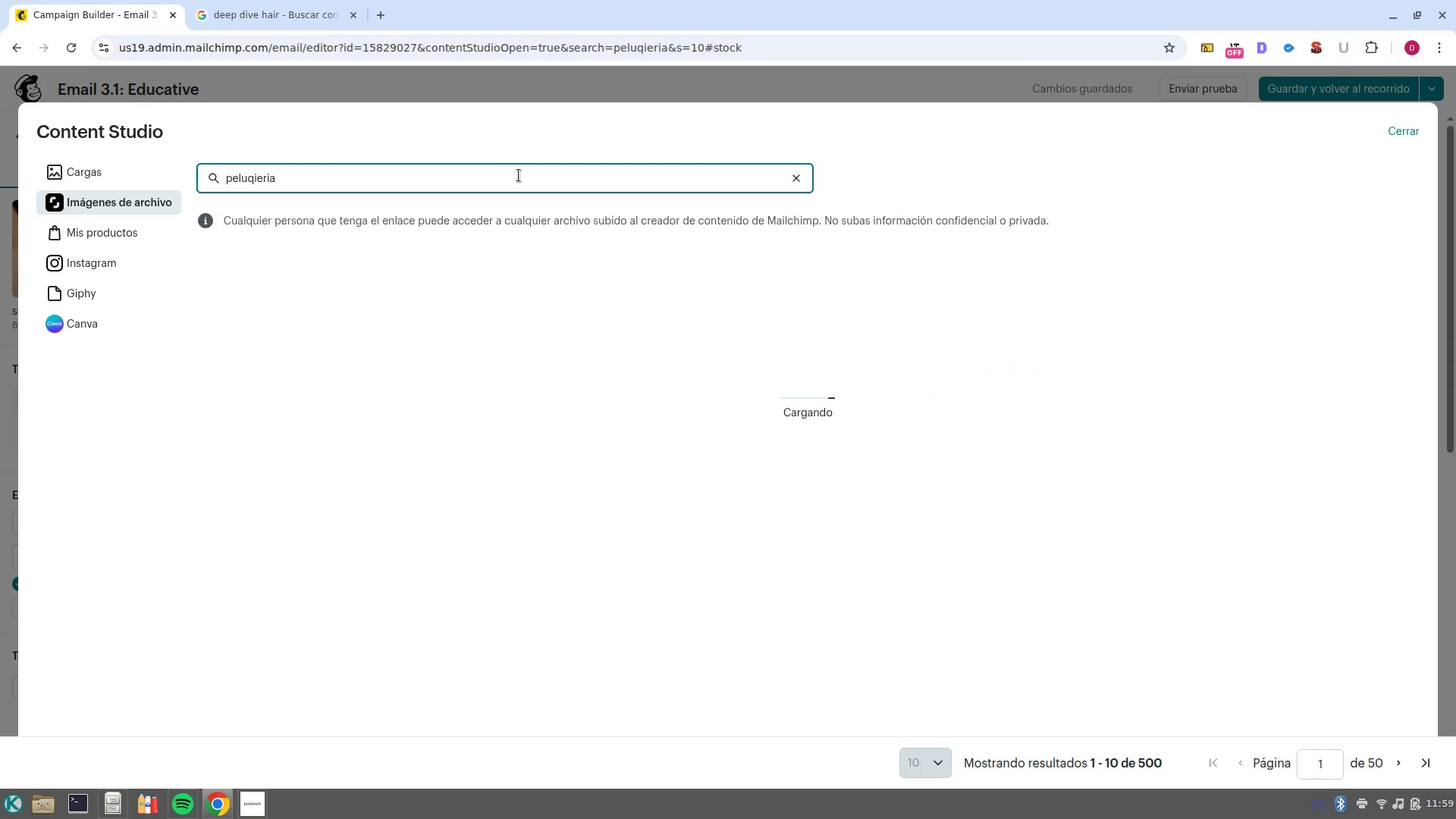 
left_click([519, 175])
 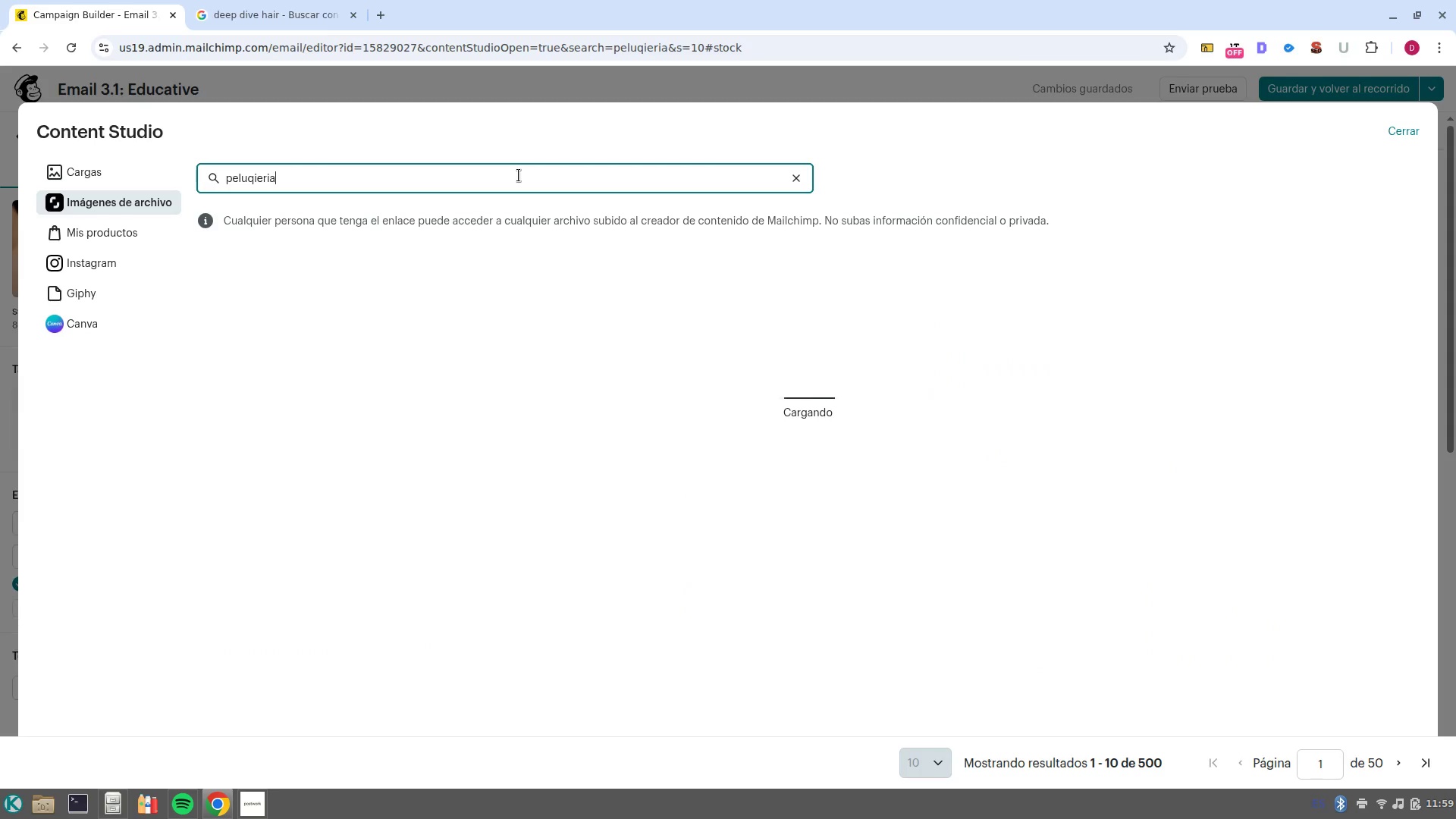 
key(Backspace)
key(Backspace)
key(Backspace)
key(Backspace)
key(Backspace)
type(ueria)
key(NumpadEnter)
 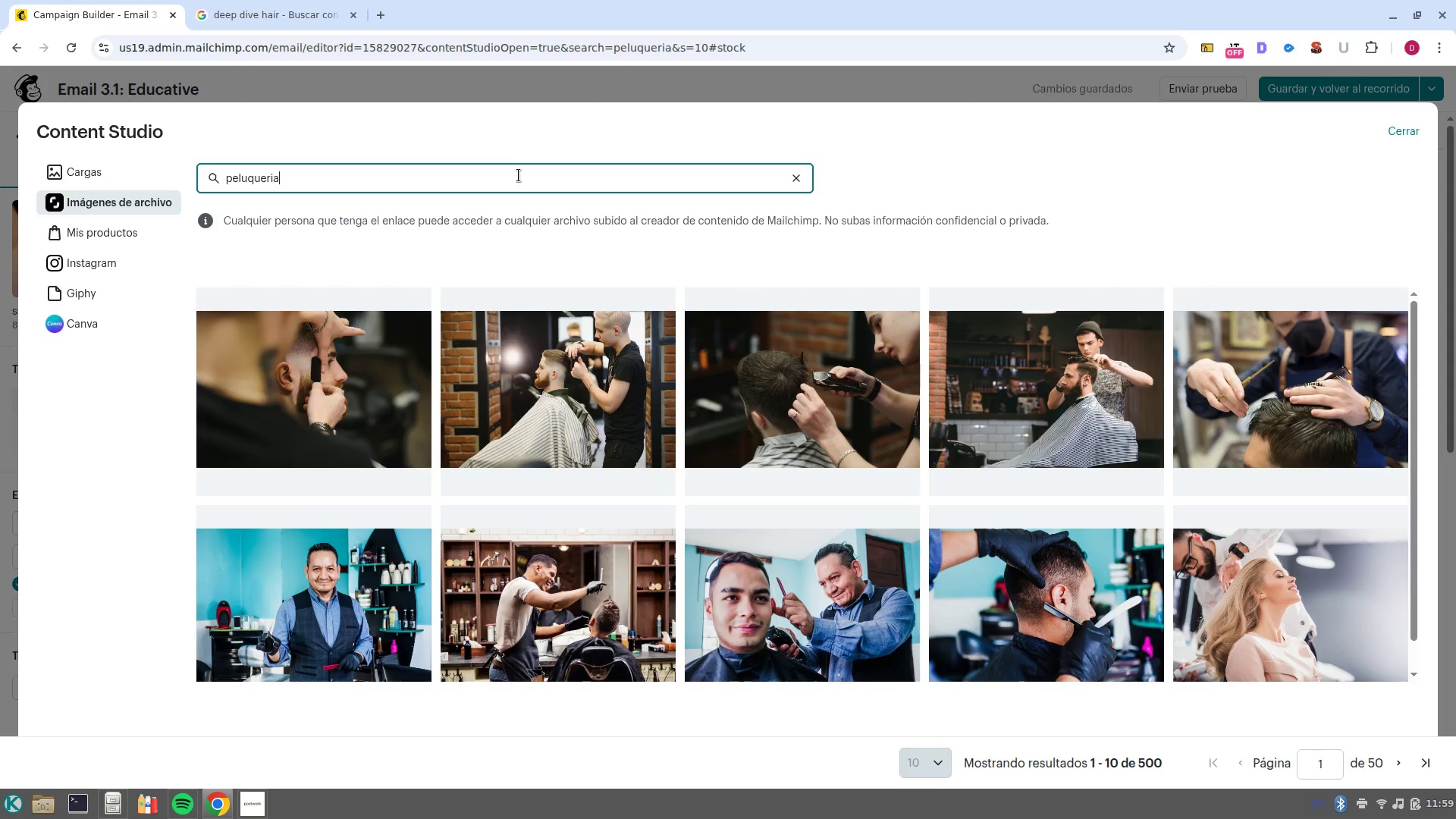 
wait(12.51)
 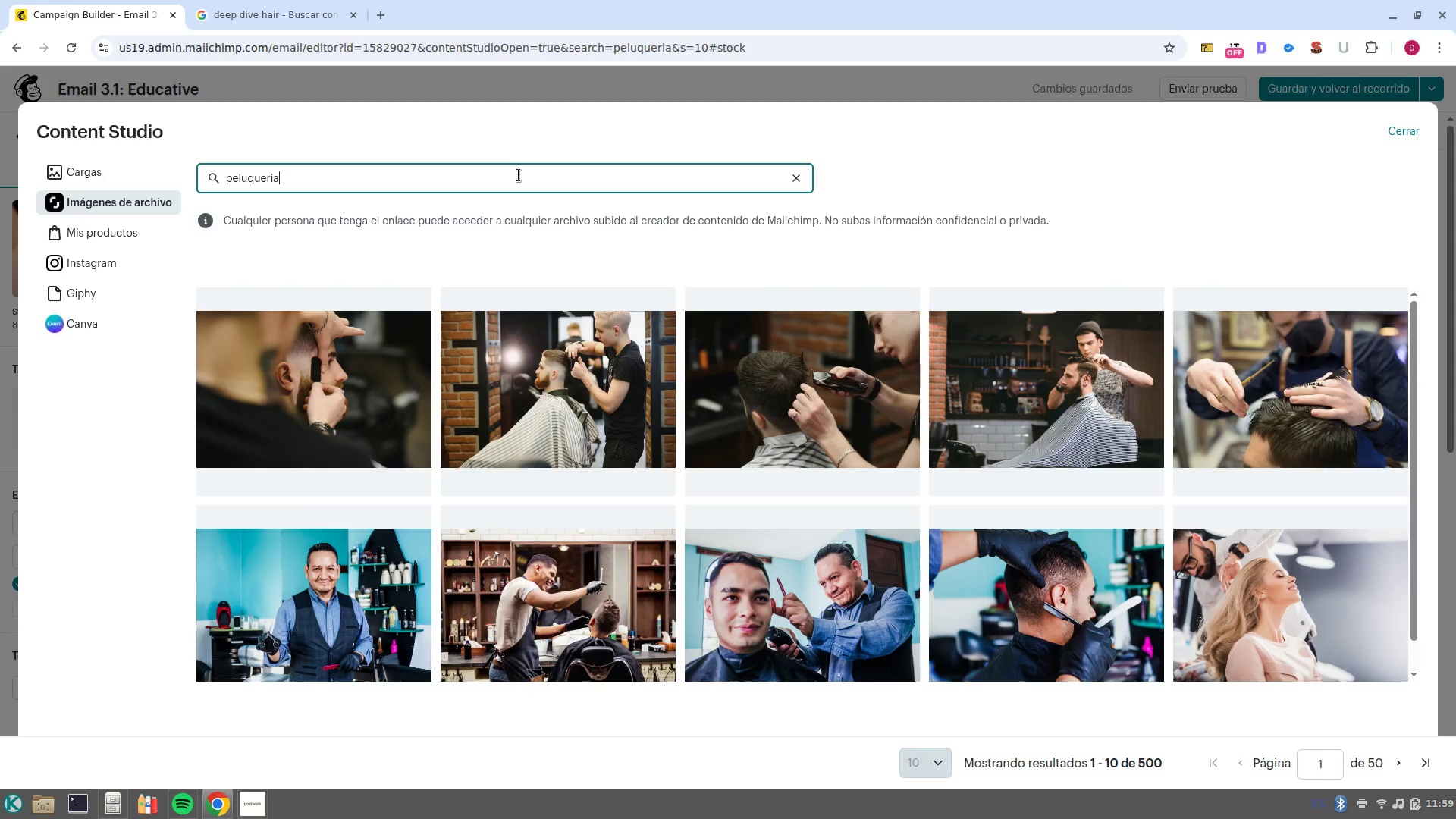 
left_click([1399, 763])
 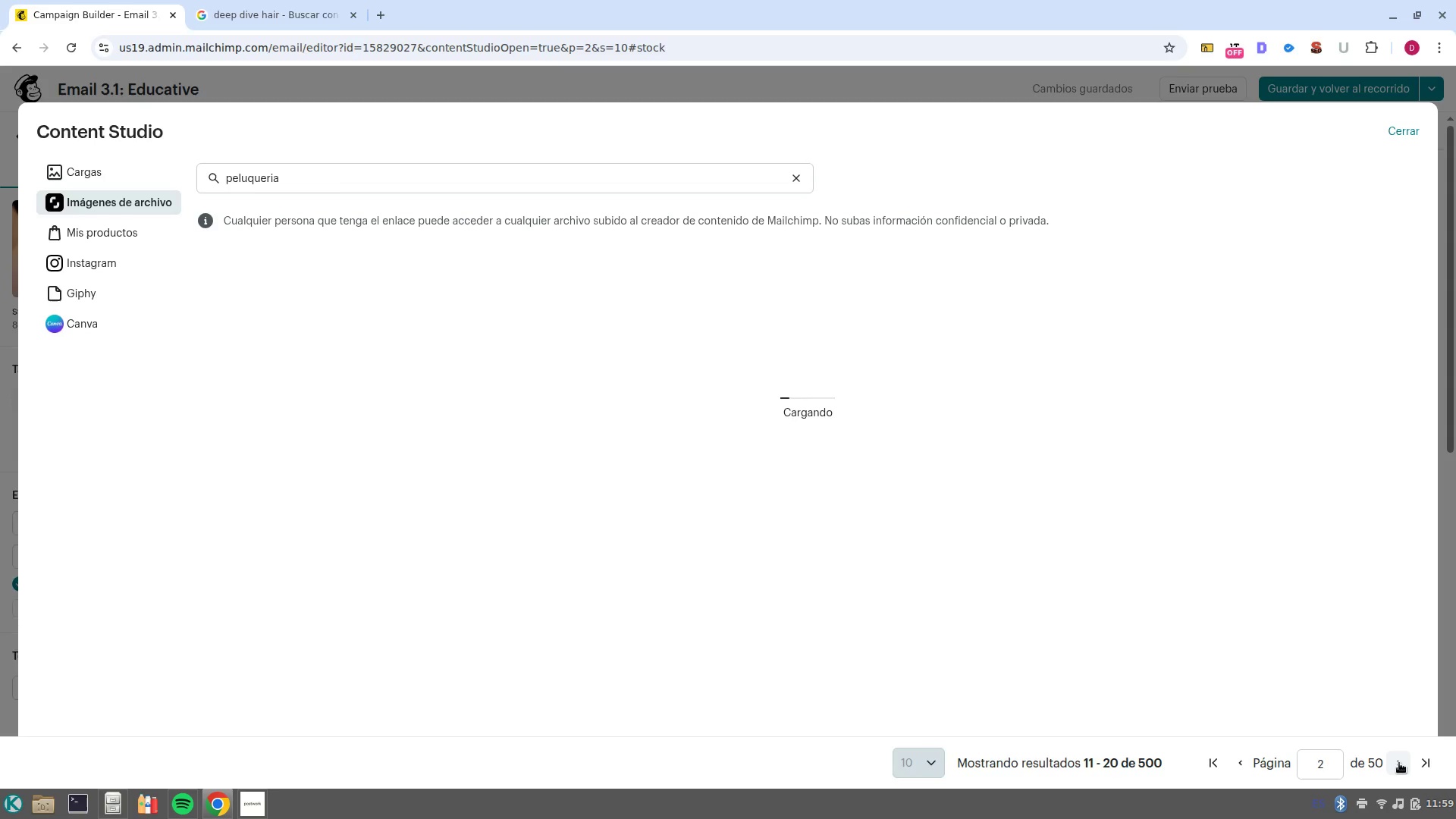 
hold_key(key=Numpad0, duration=1.53)
 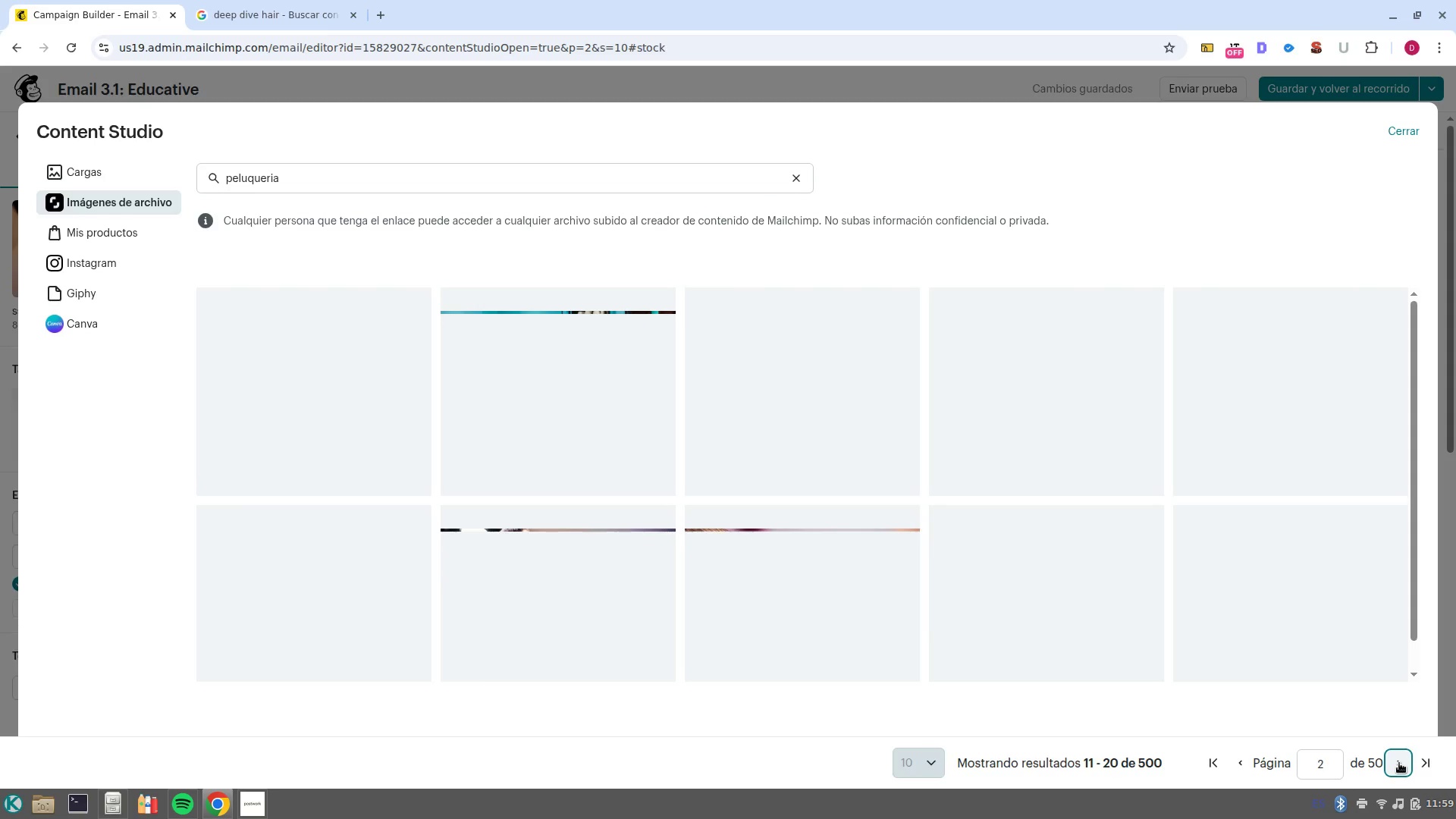 
hold_key(key=Numpad0, duration=1.51)
 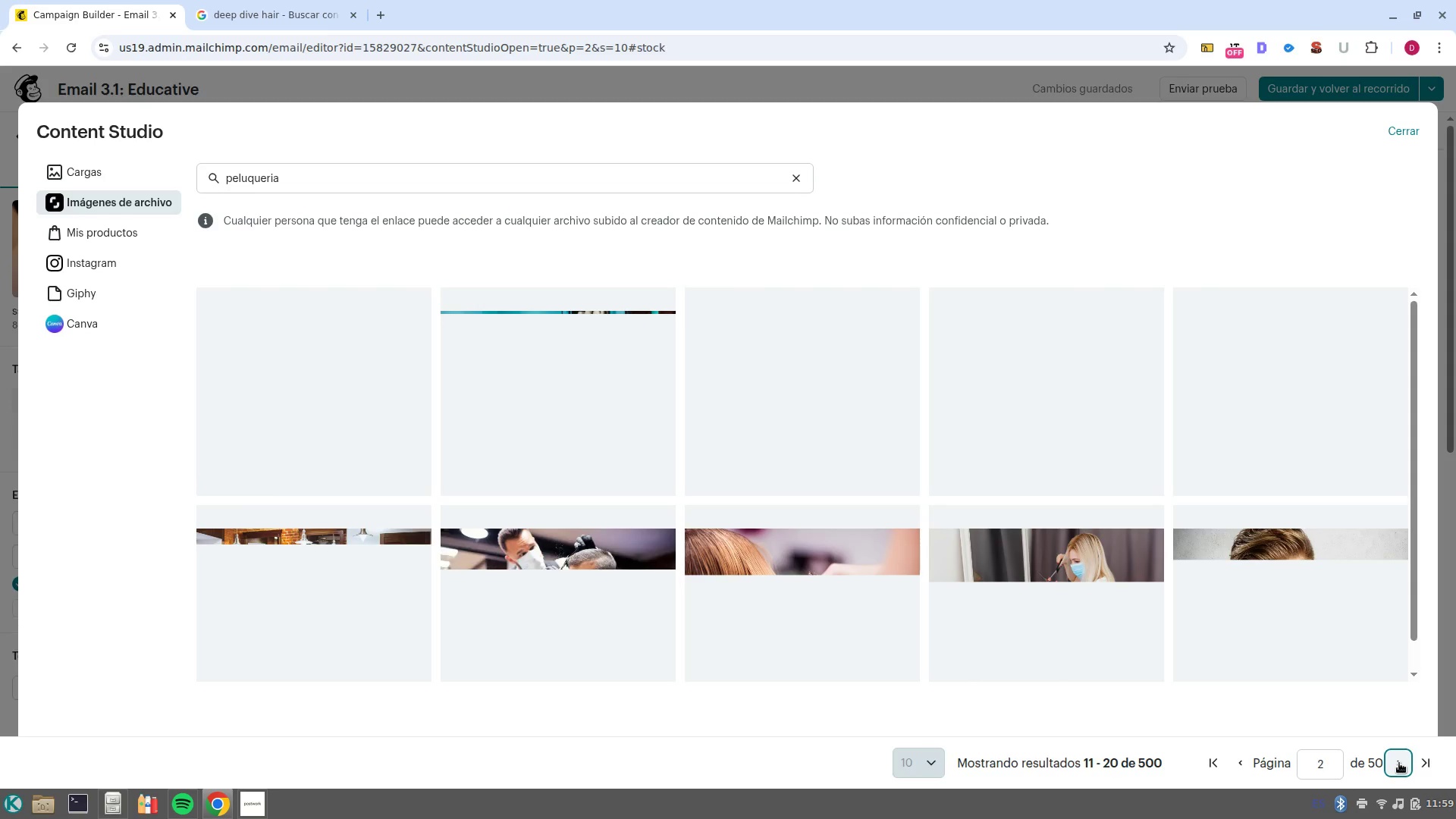 
hold_key(key=Numpad0, duration=1.51)
 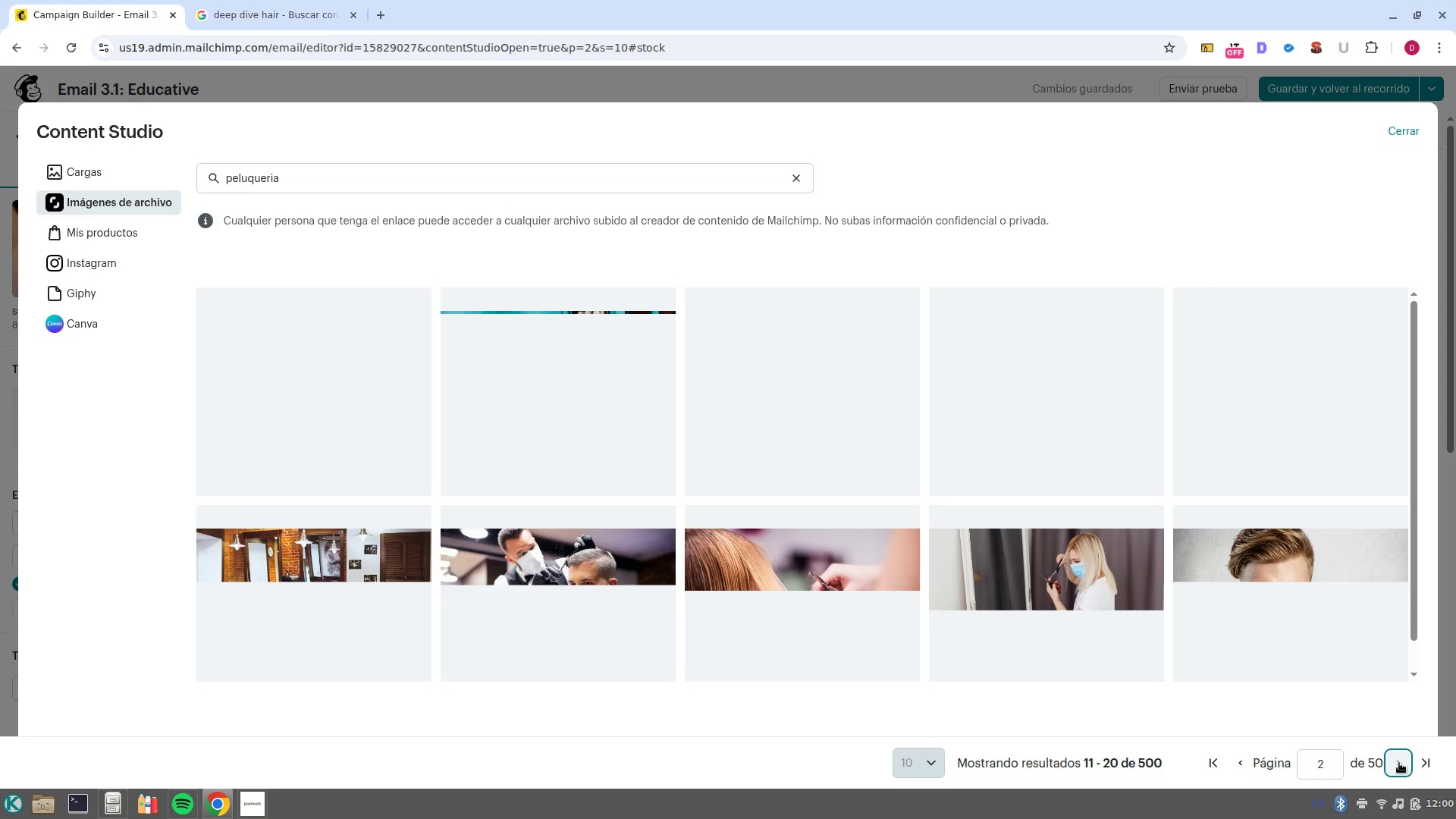 
hold_key(key=Numpad0, duration=1.51)
 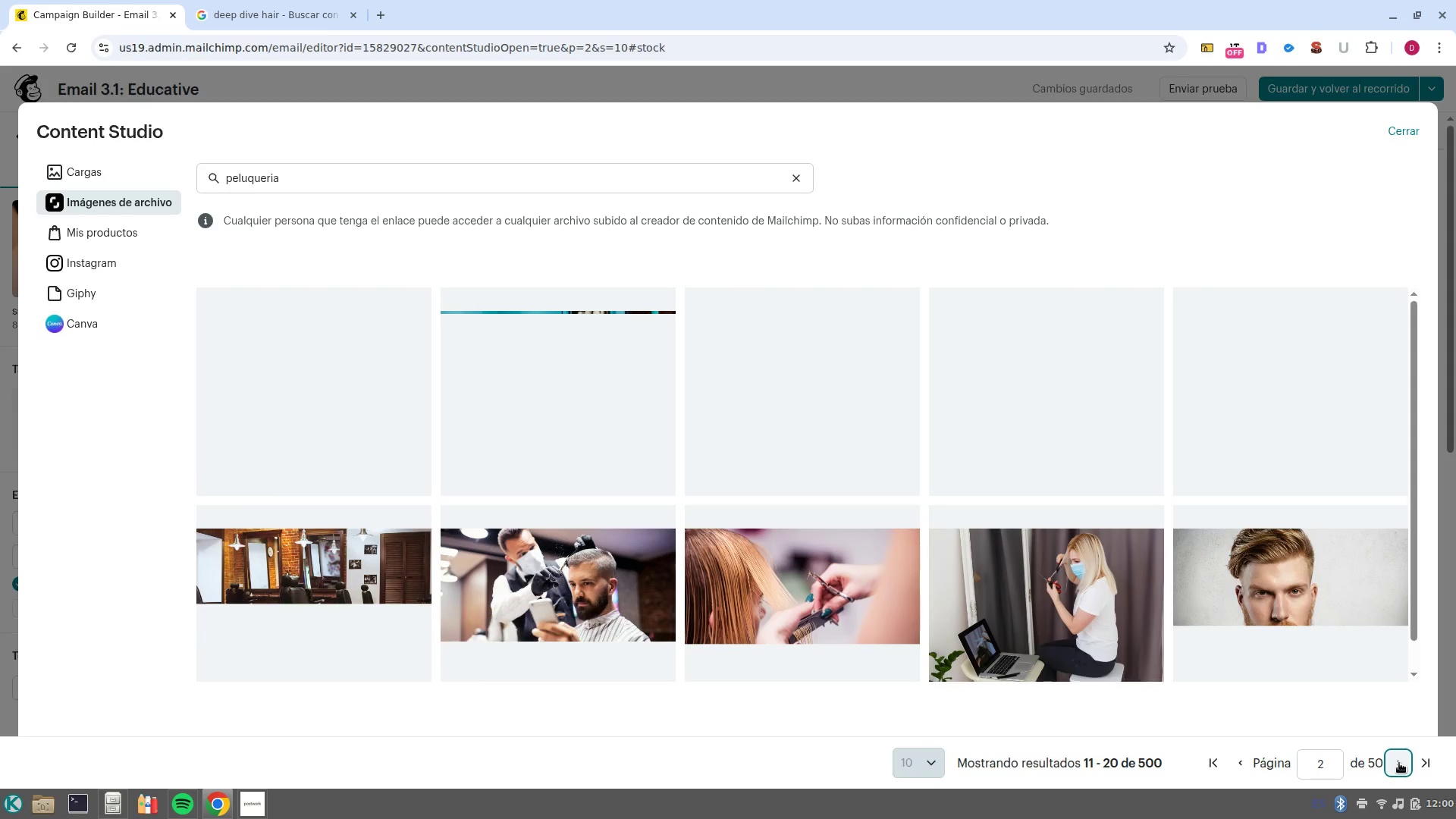 
hold_key(key=Numpad0, duration=0.77)
 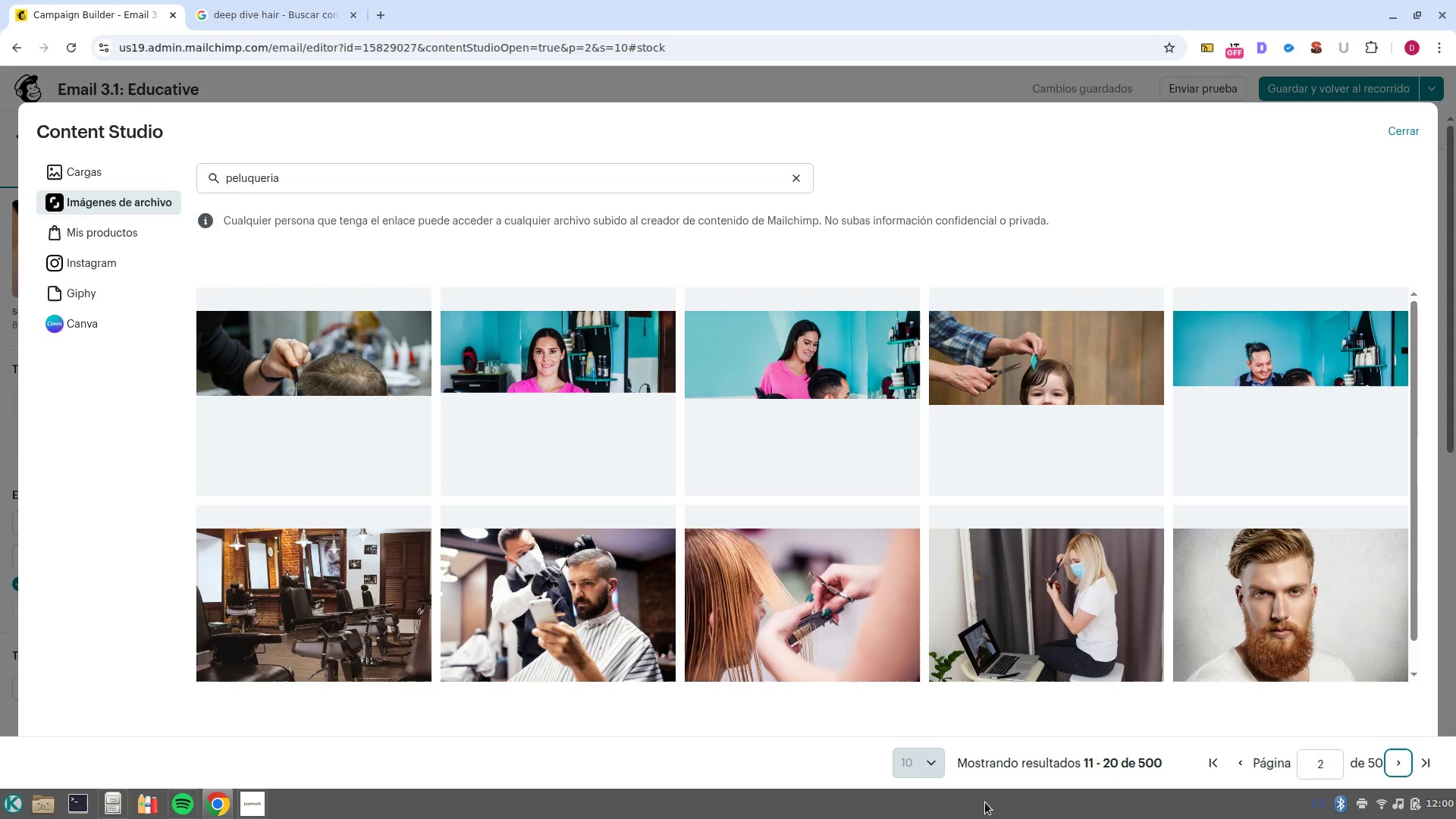 
wait(8.13)
 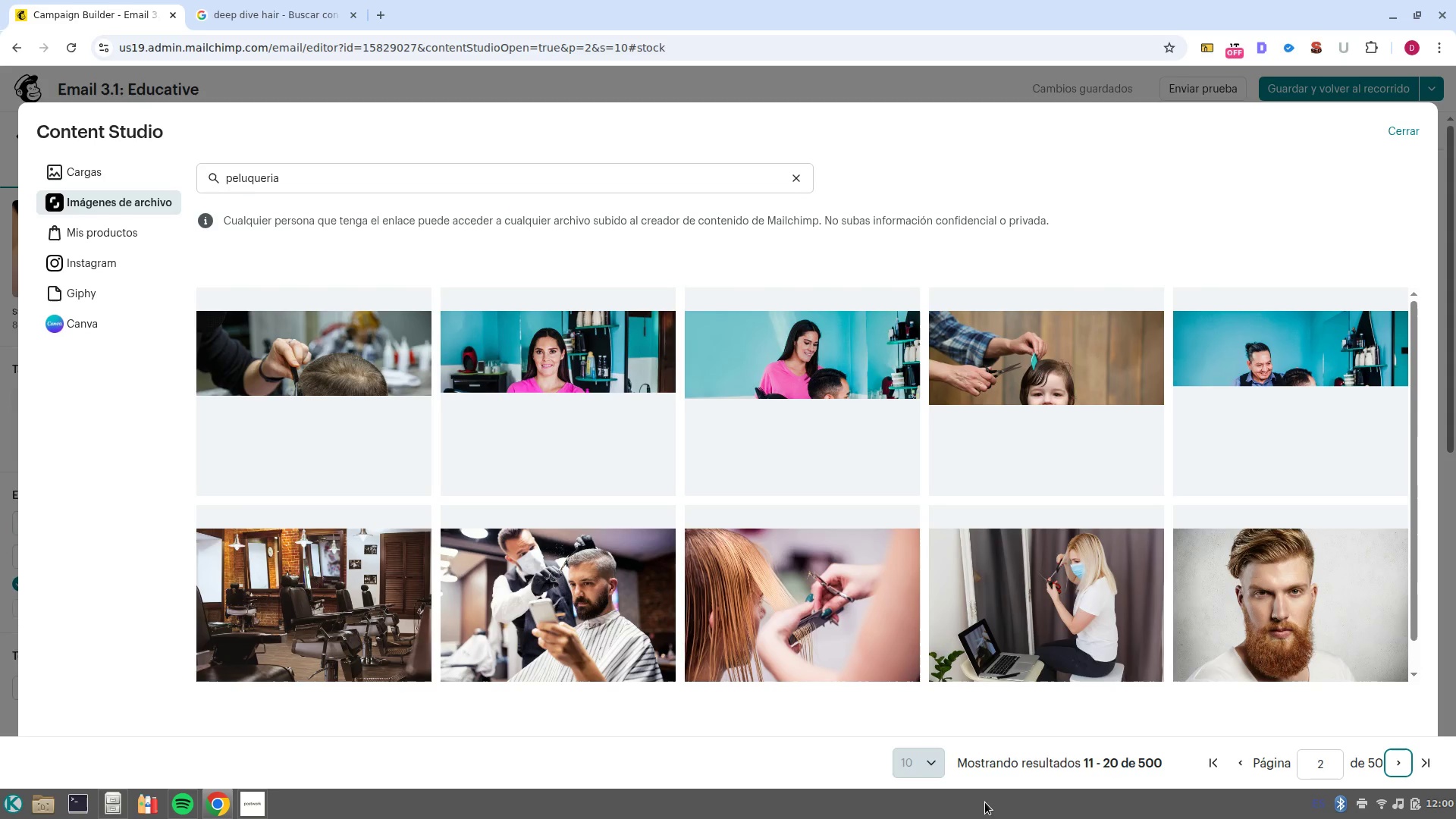 
left_click([1410, 772])
 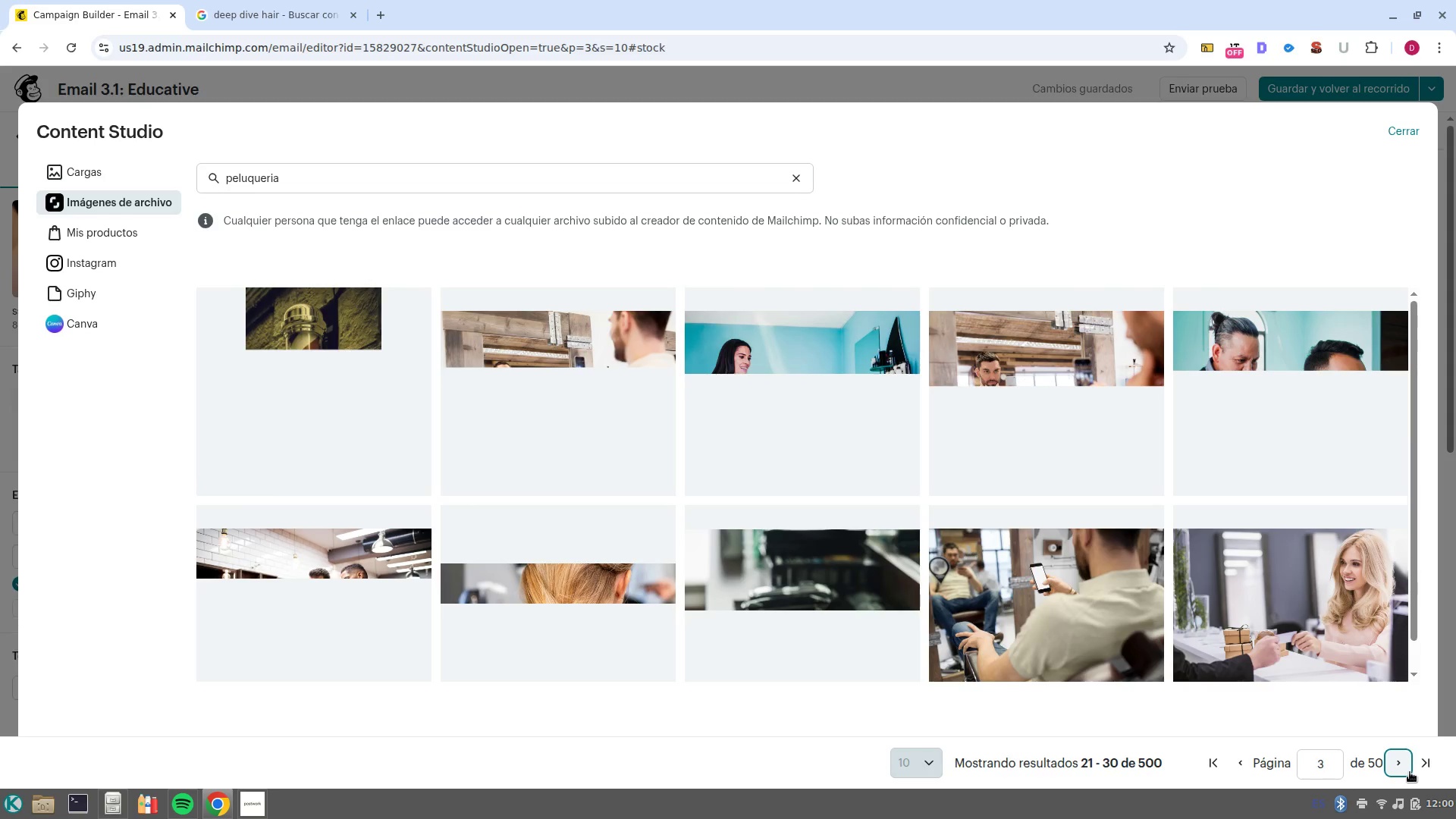 
wait(14.7)
 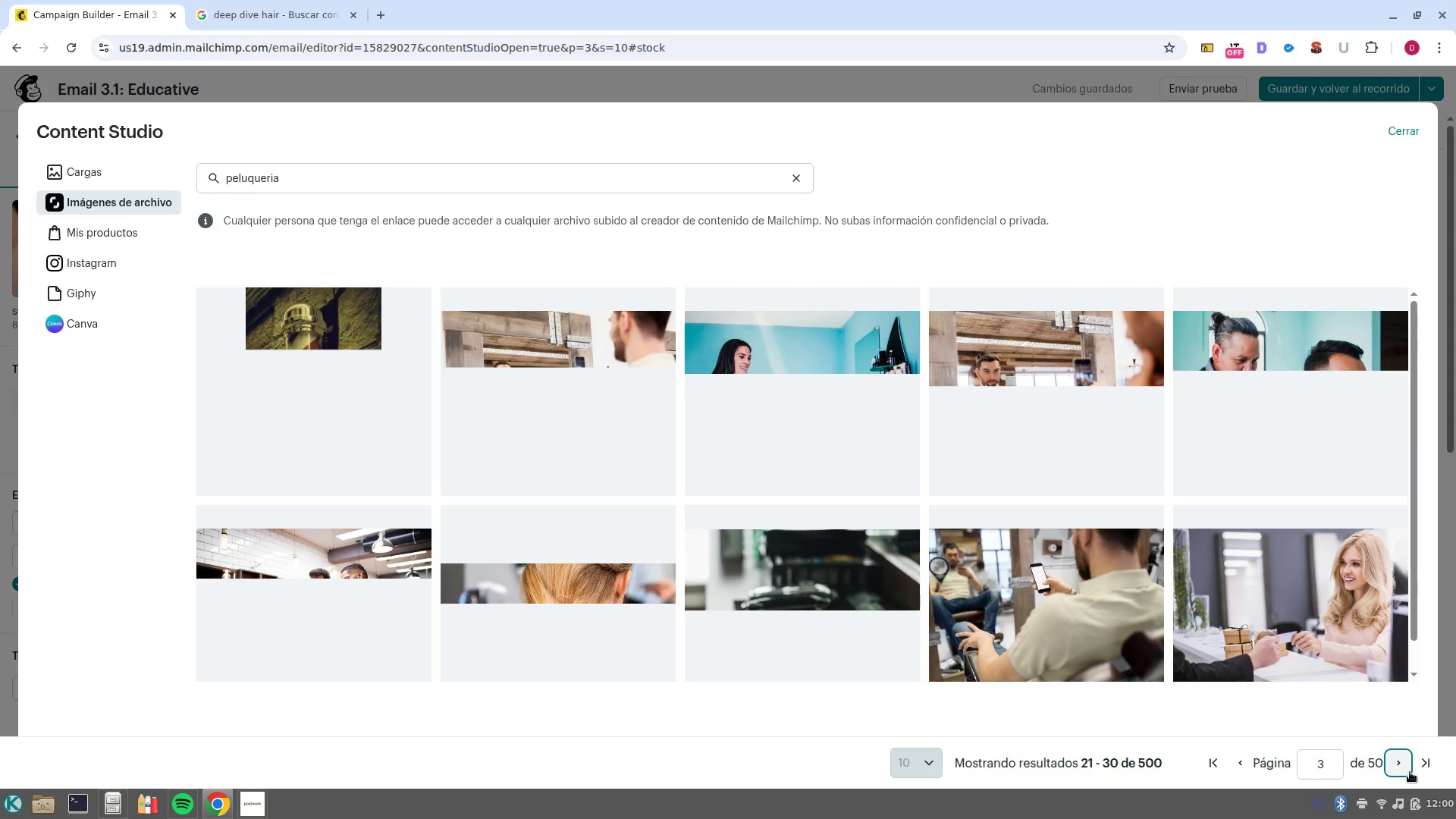 
left_click([538, 591])
 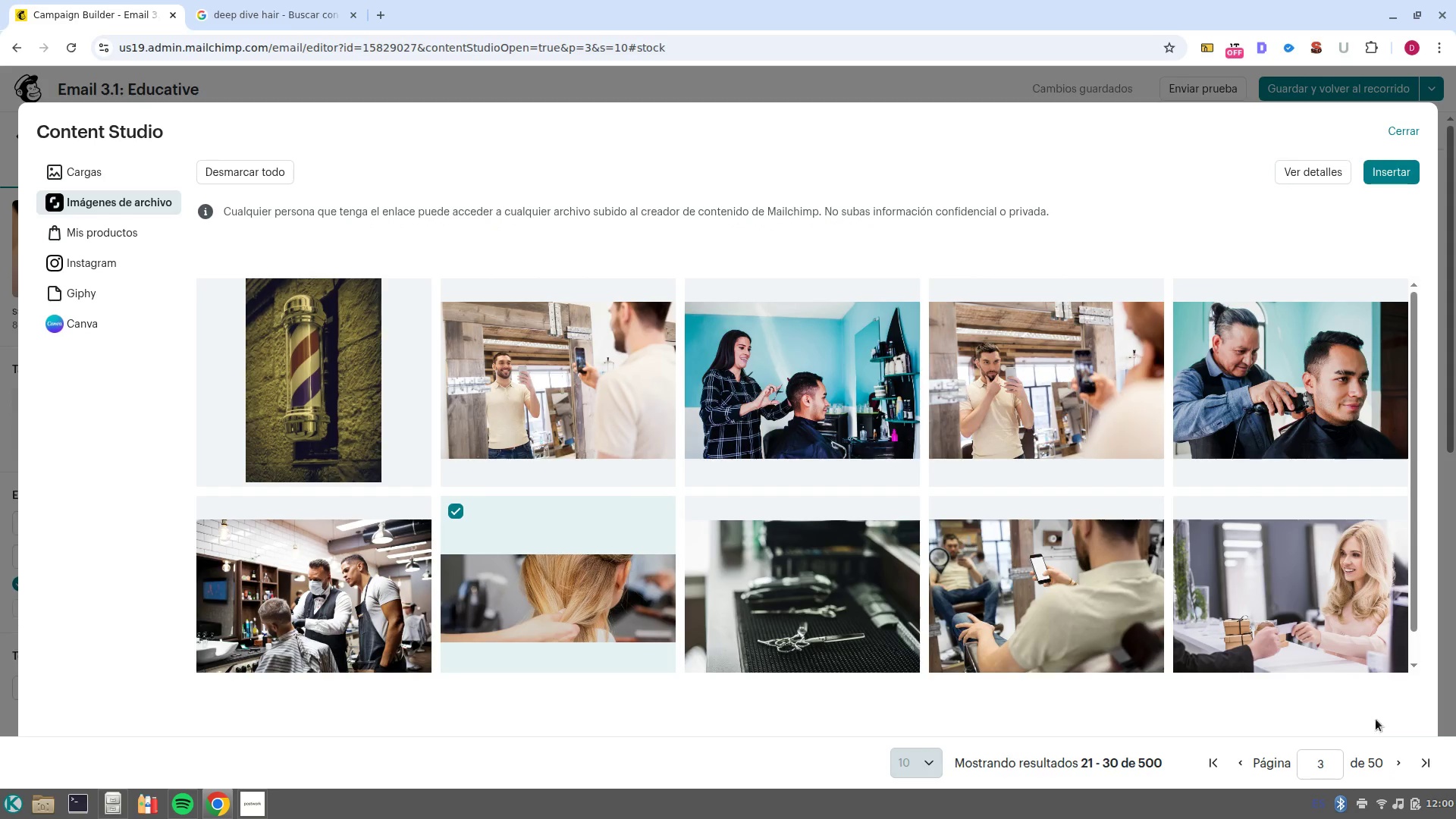 
left_click([1401, 767])
 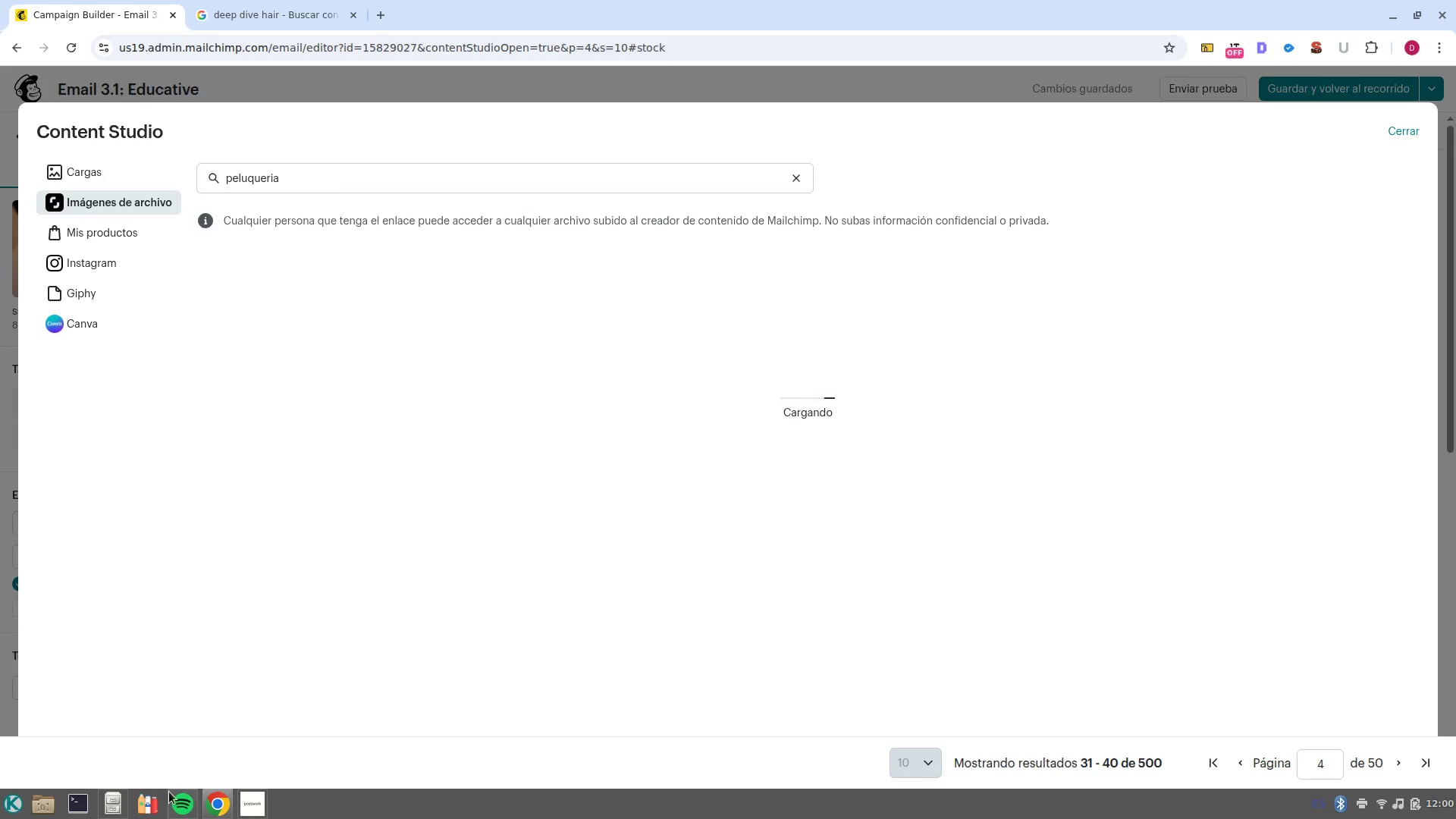 
left_click([257, 764])